 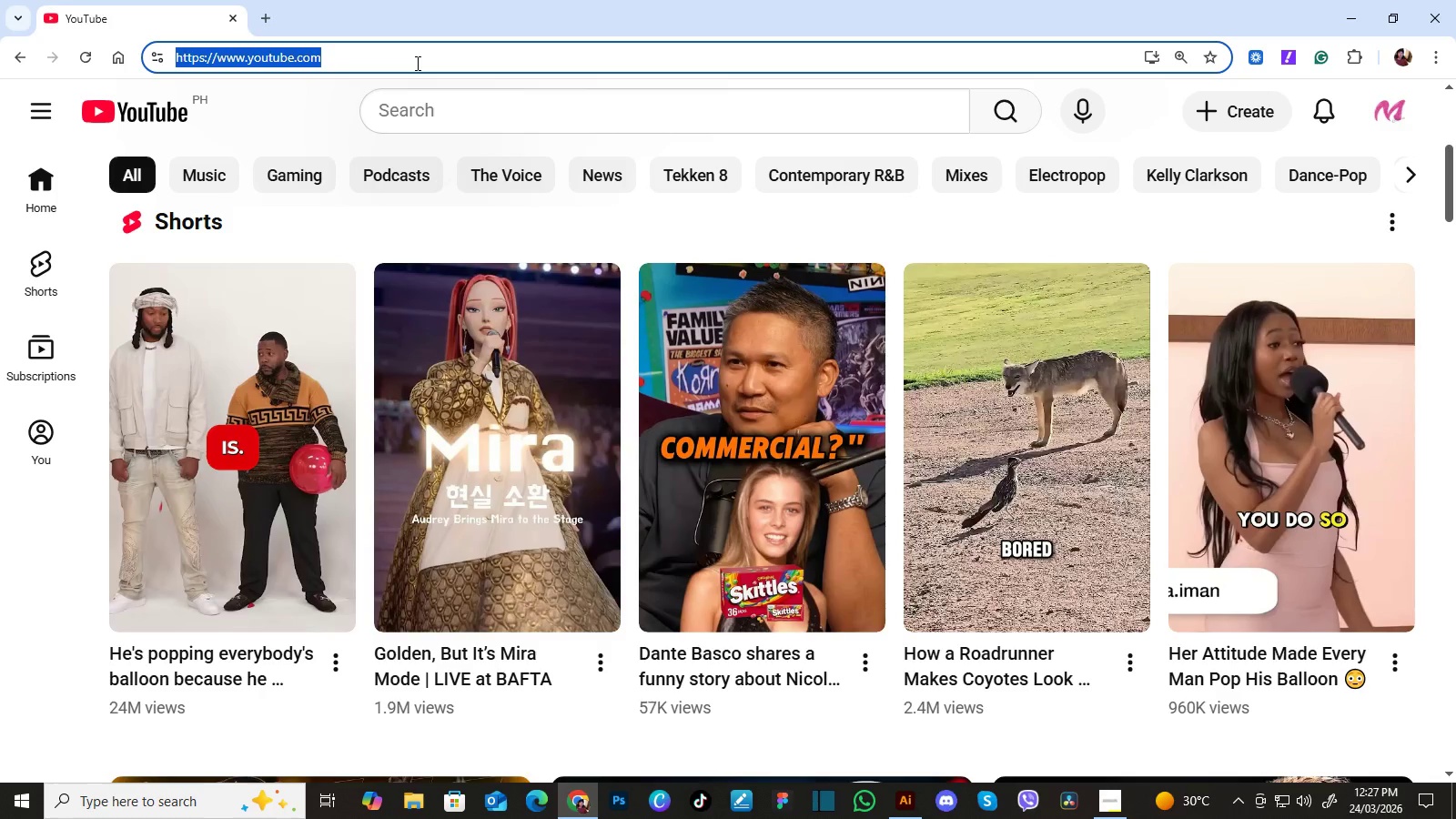 
type(goo)
 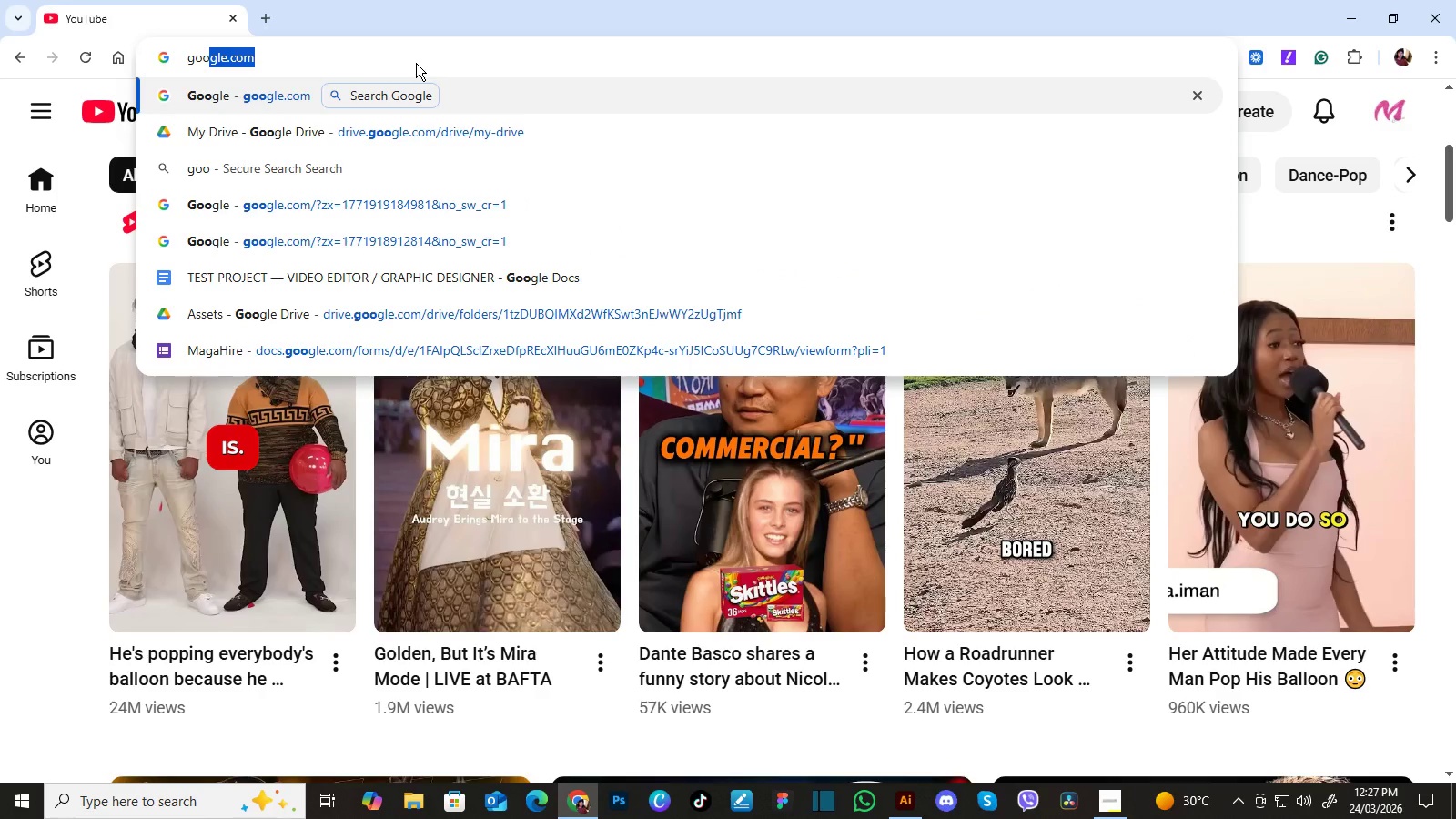 
key(Enter)
 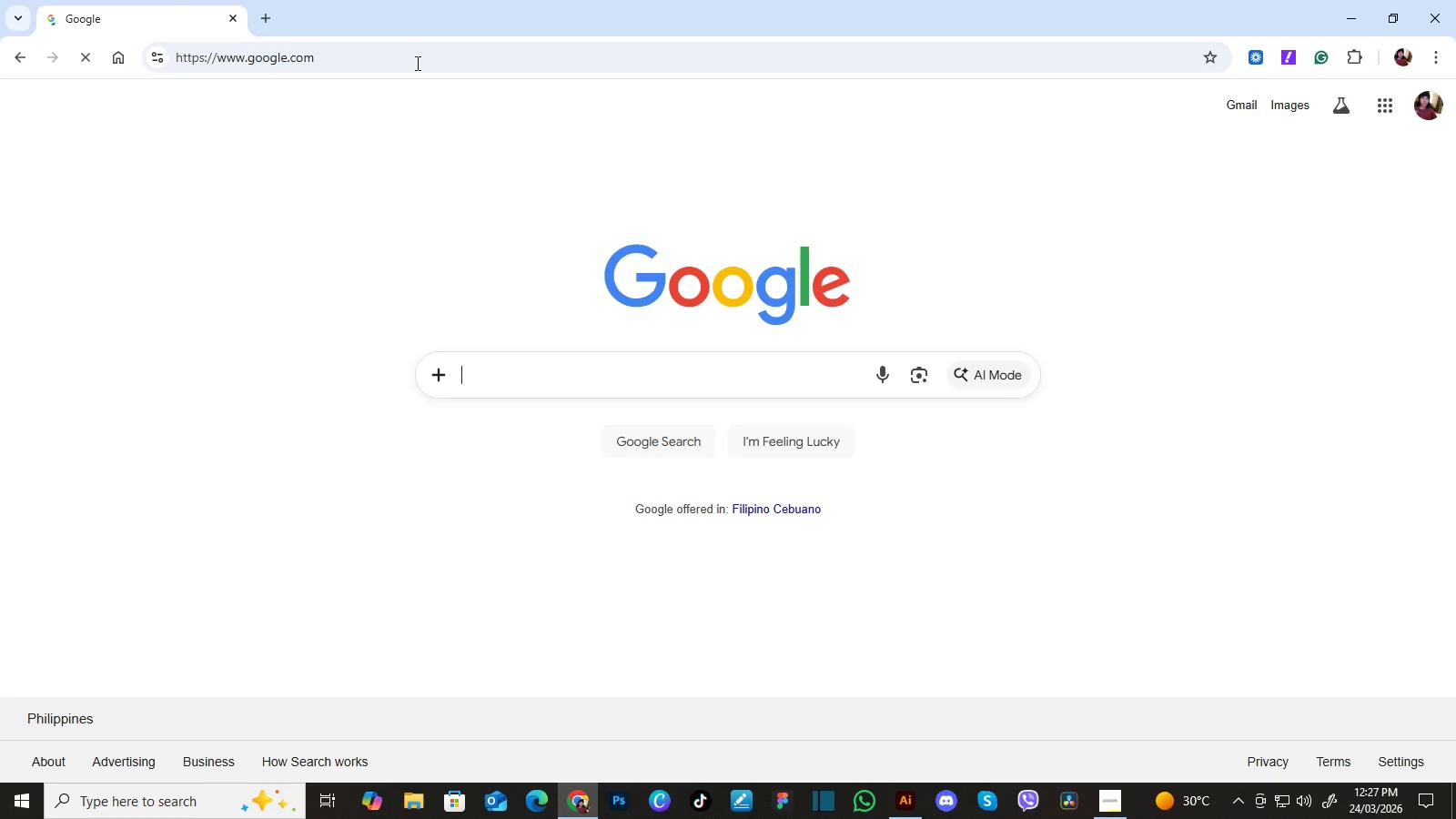 
key(Control+V)
 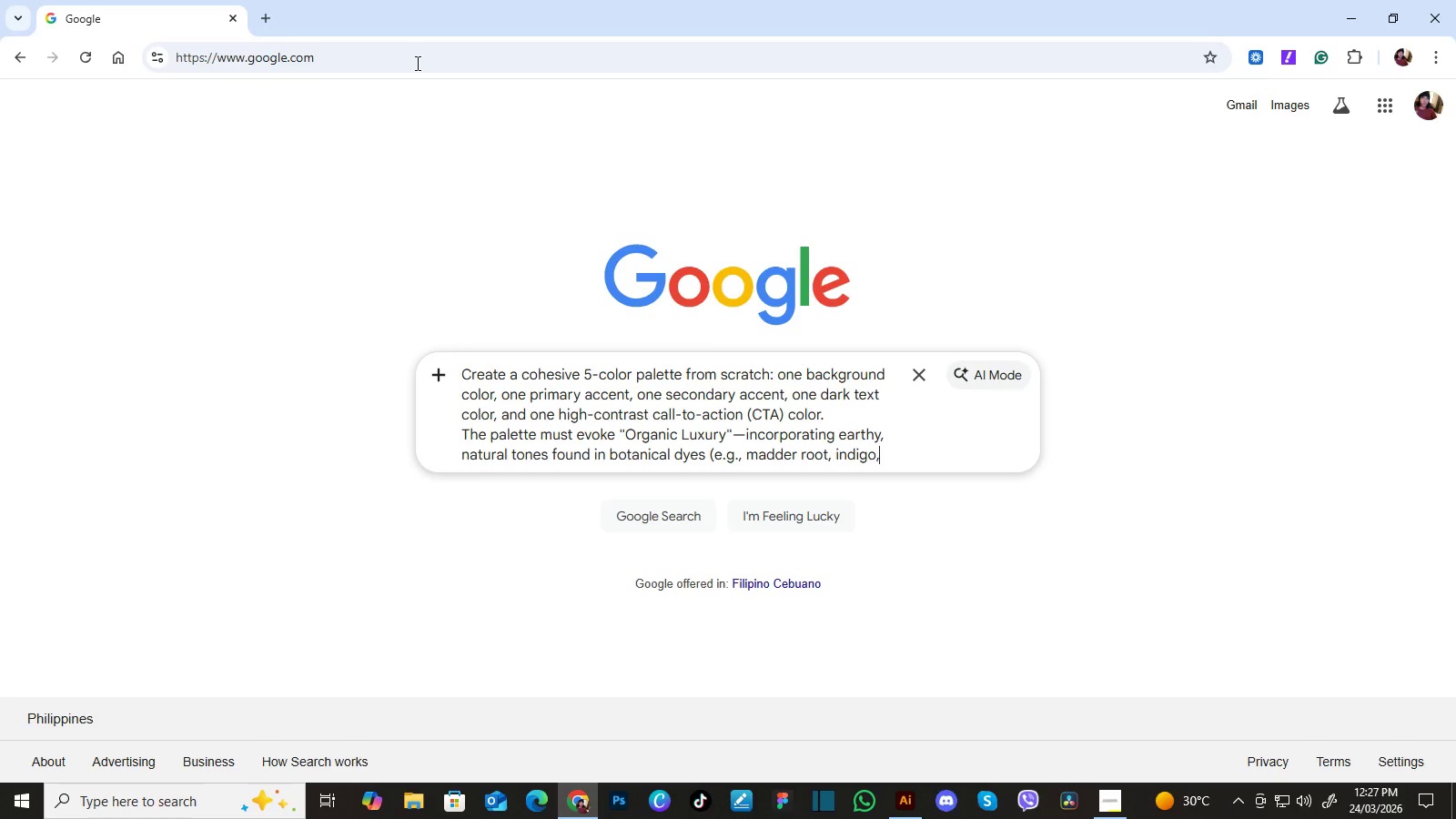 
key(Enter)
 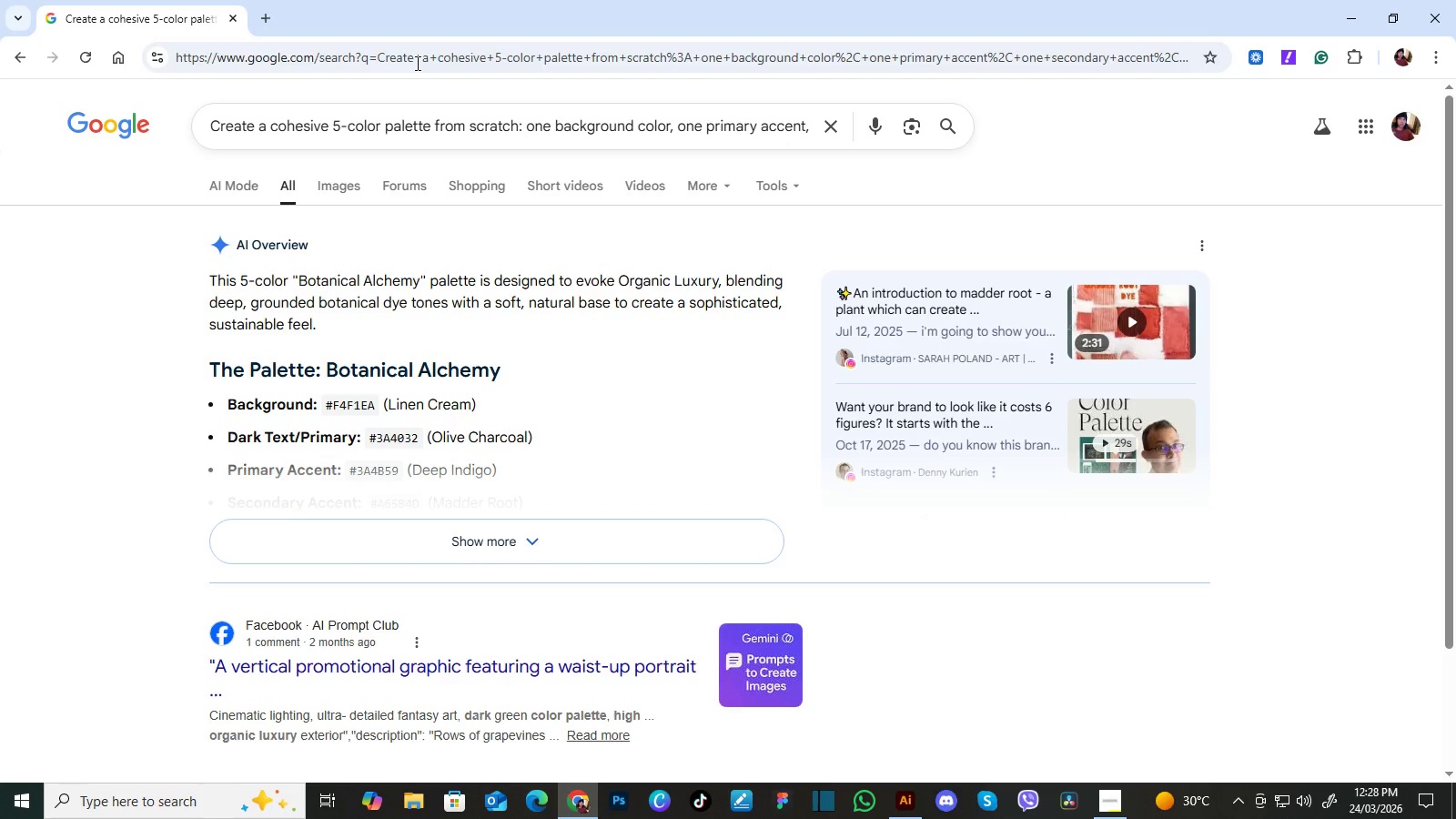 
wait(28.14)
 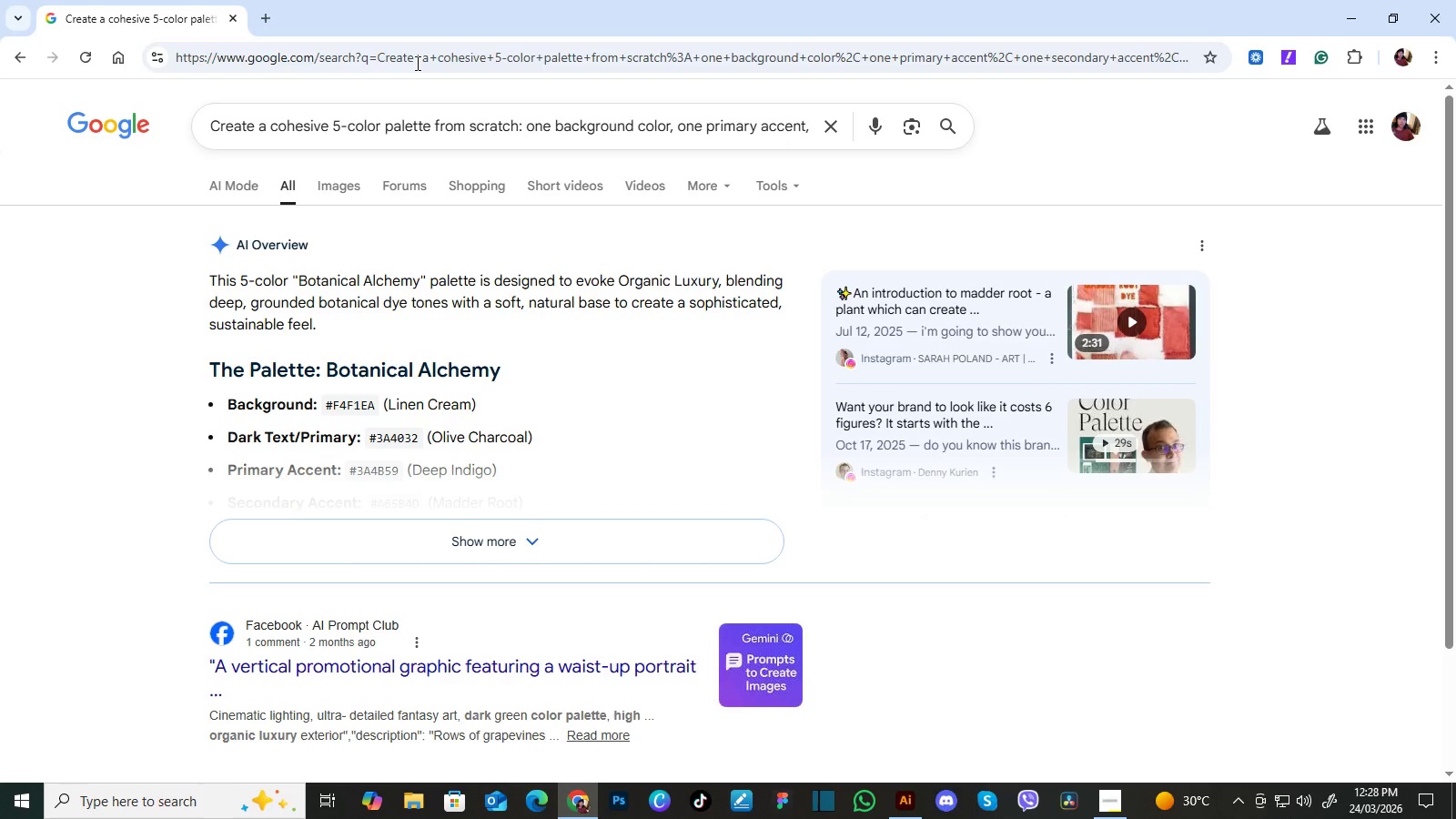 
scroll: coordinate [493, 333], scroll_direction: down, amount: 1.0
 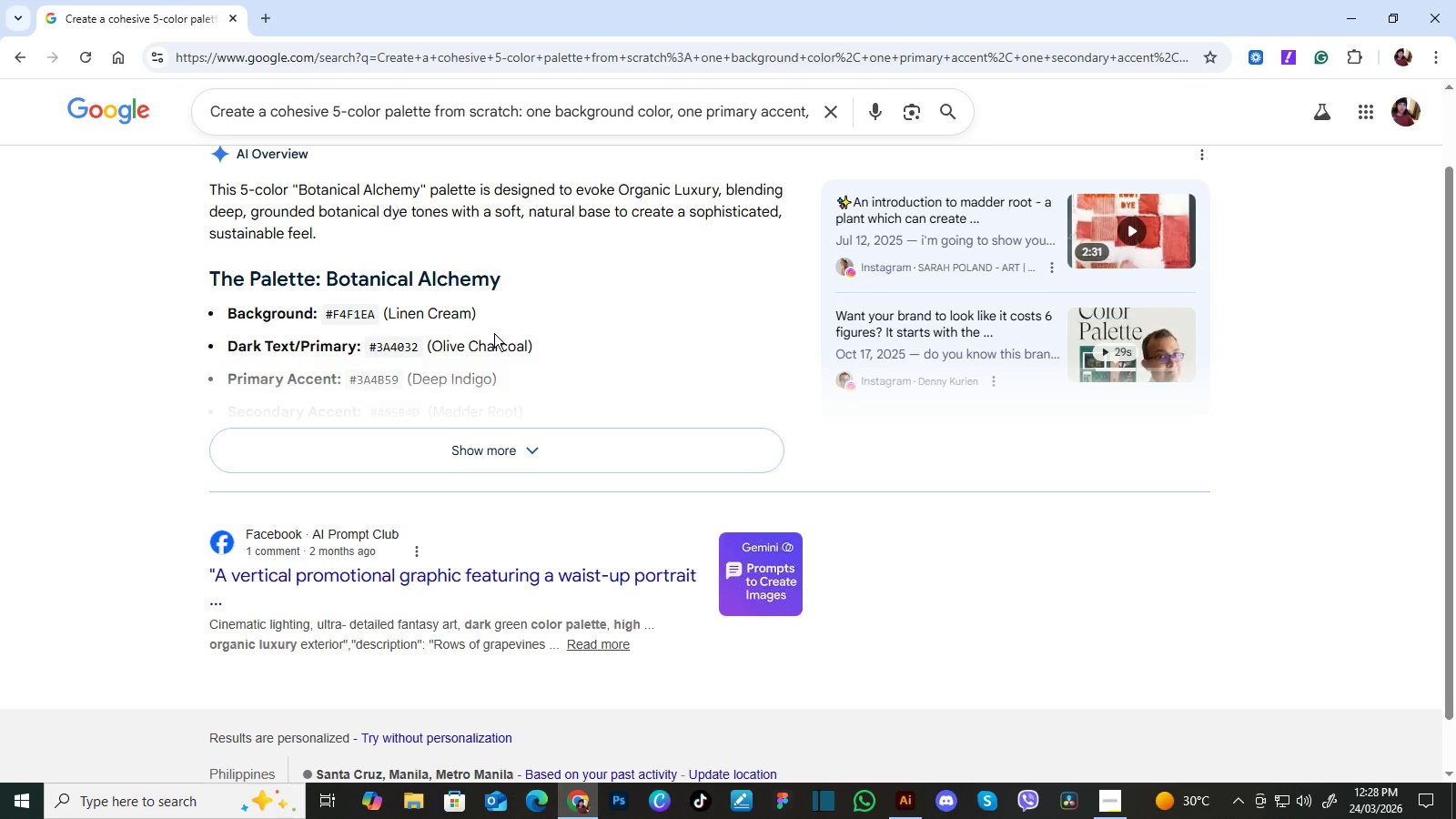 
scroll: coordinate [494, 333], scroll_direction: up, amount: 1.0
 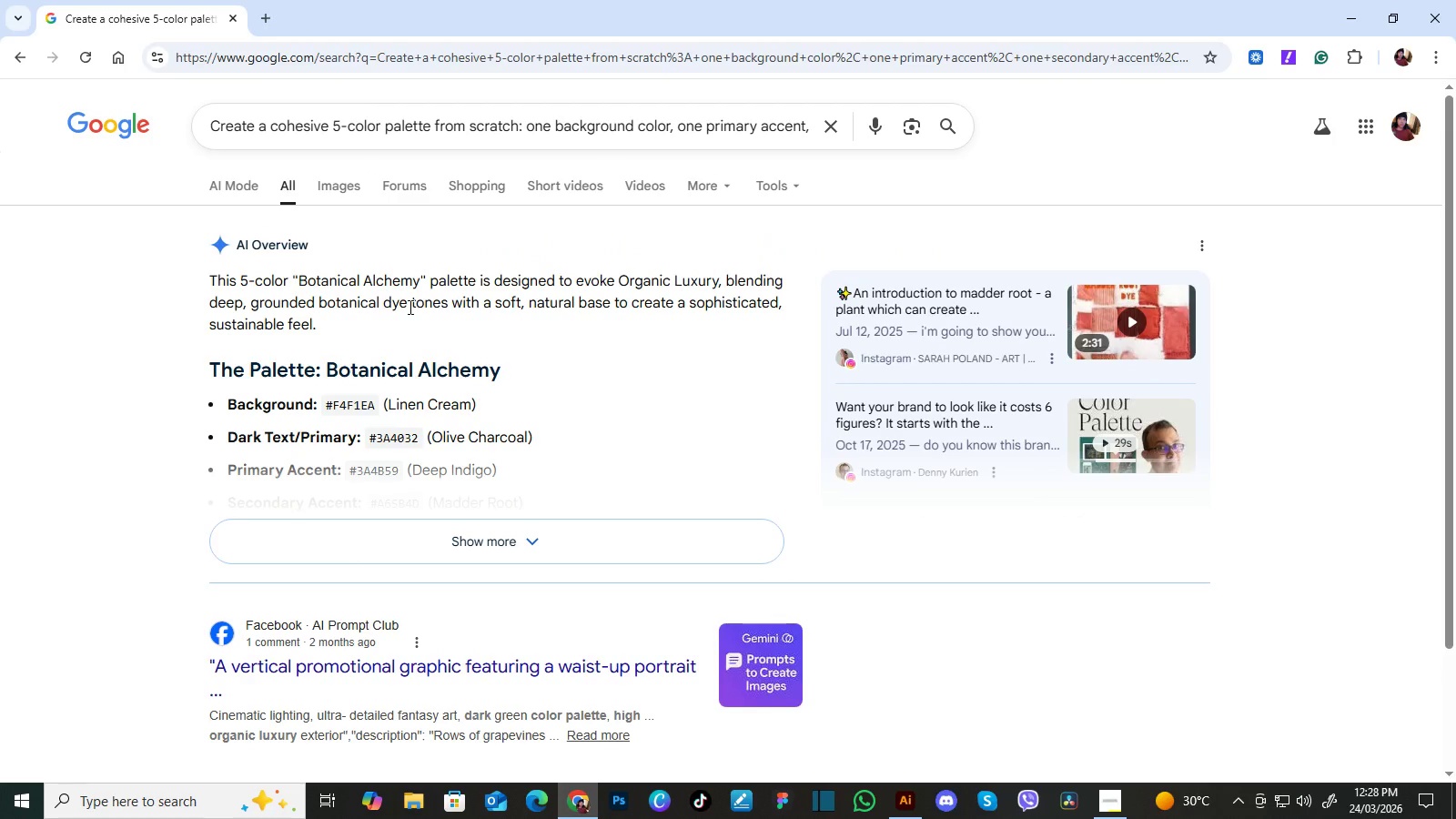 
wait(6.82)
 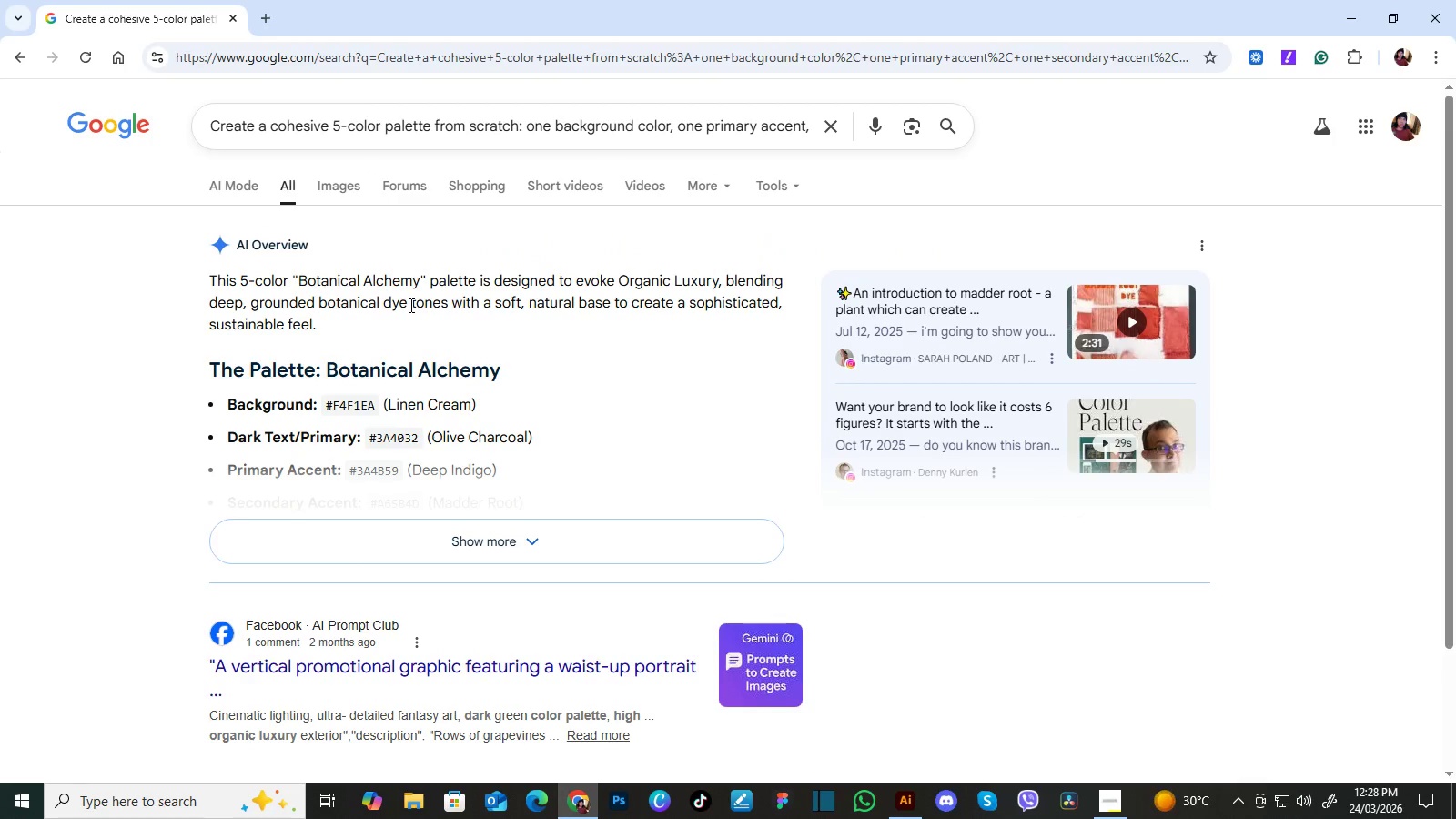 
left_click([897, 794])
 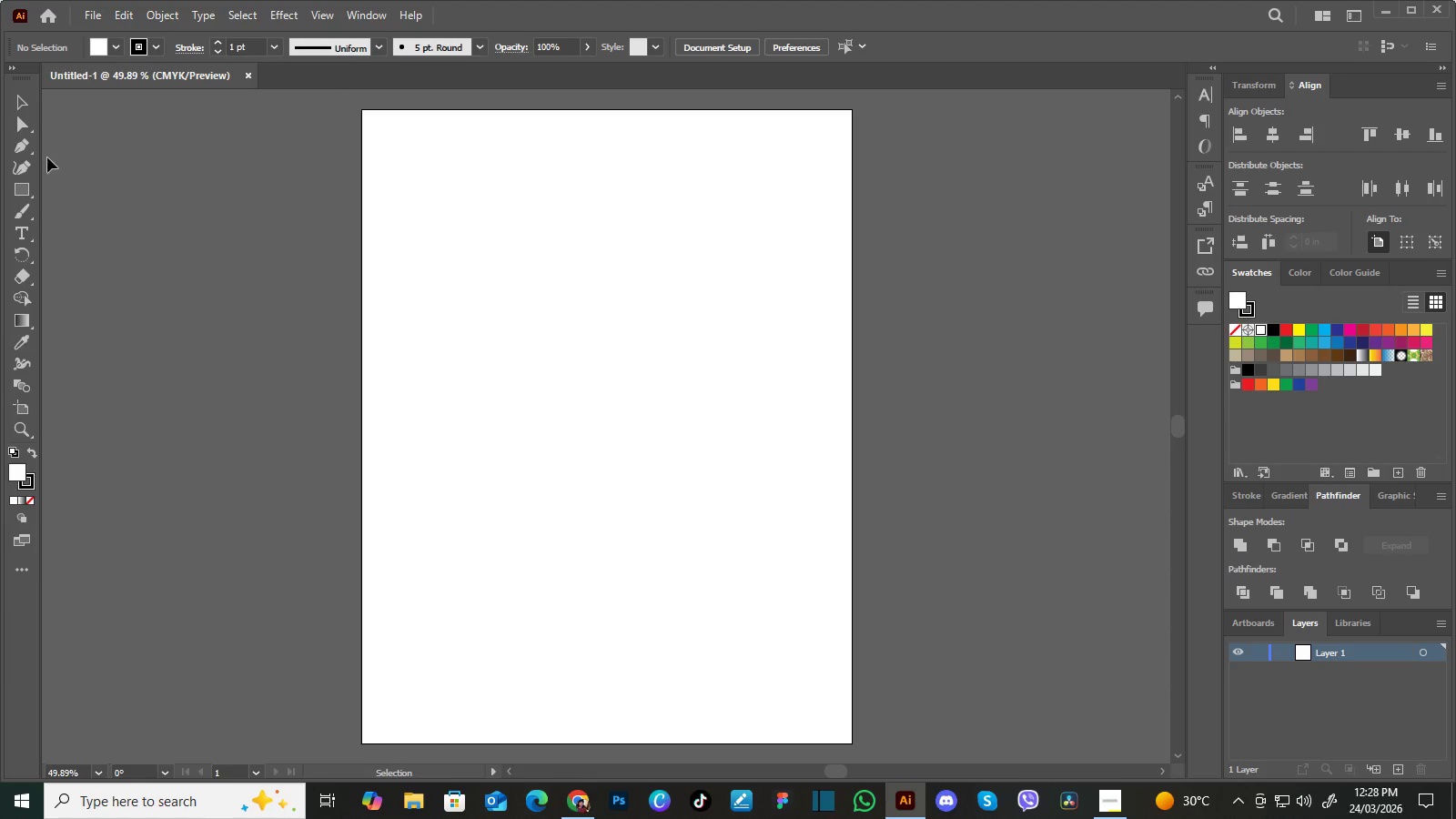 
left_click([20, 194])
 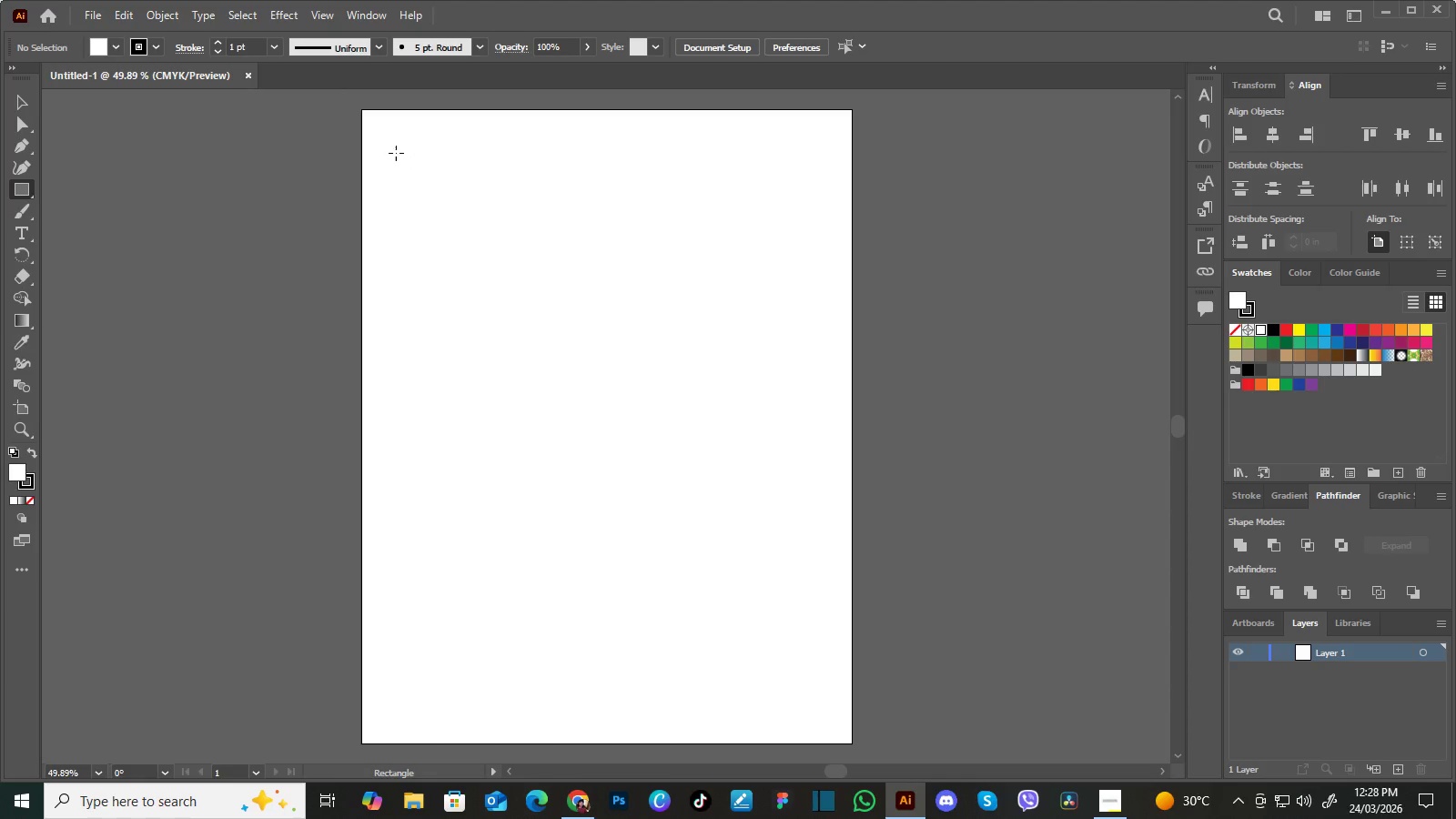 
left_click_drag(start_coordinate=[394, 149], to_coordinate=[560, 249])
 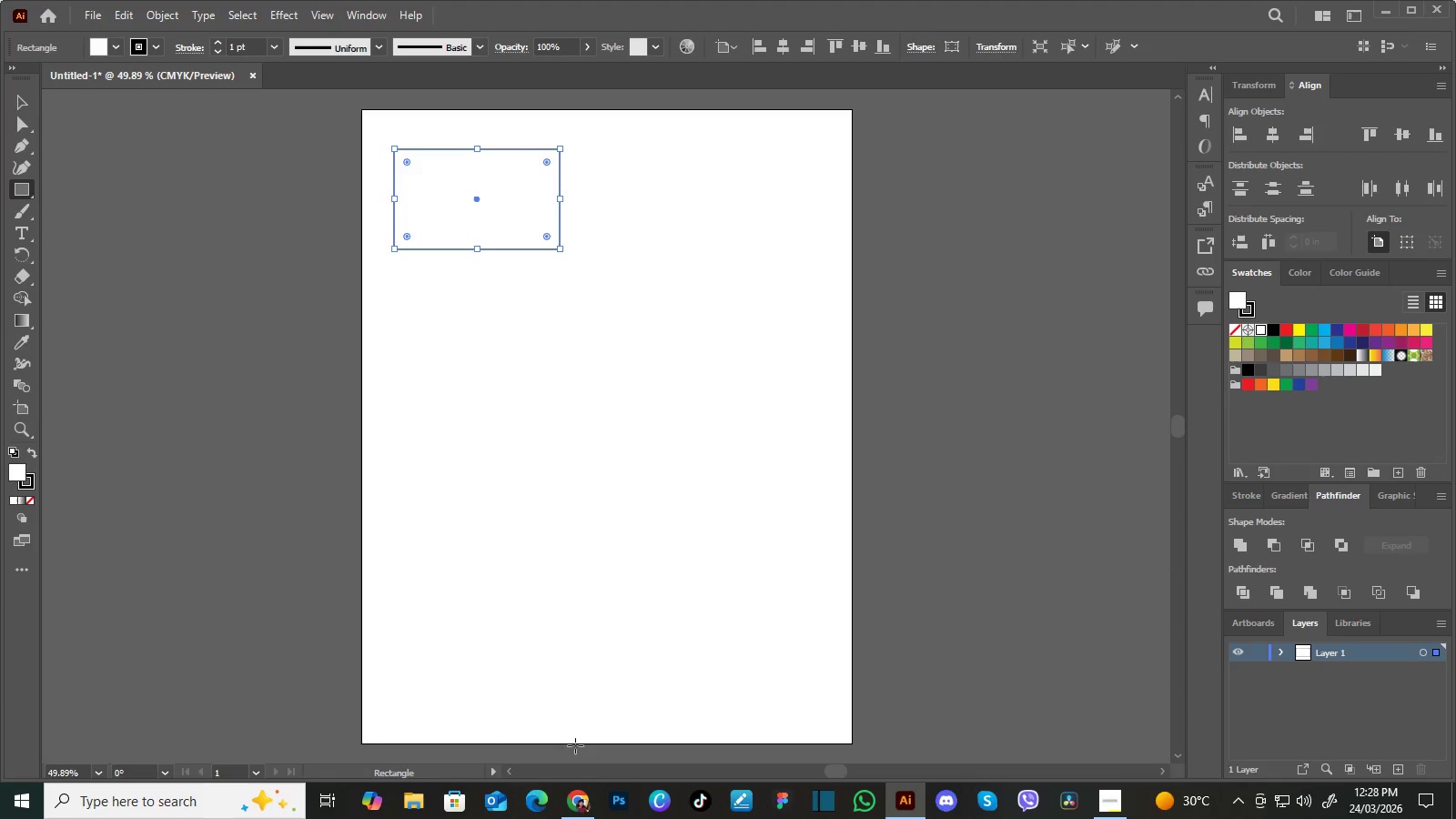 
left_click([571, 810])
 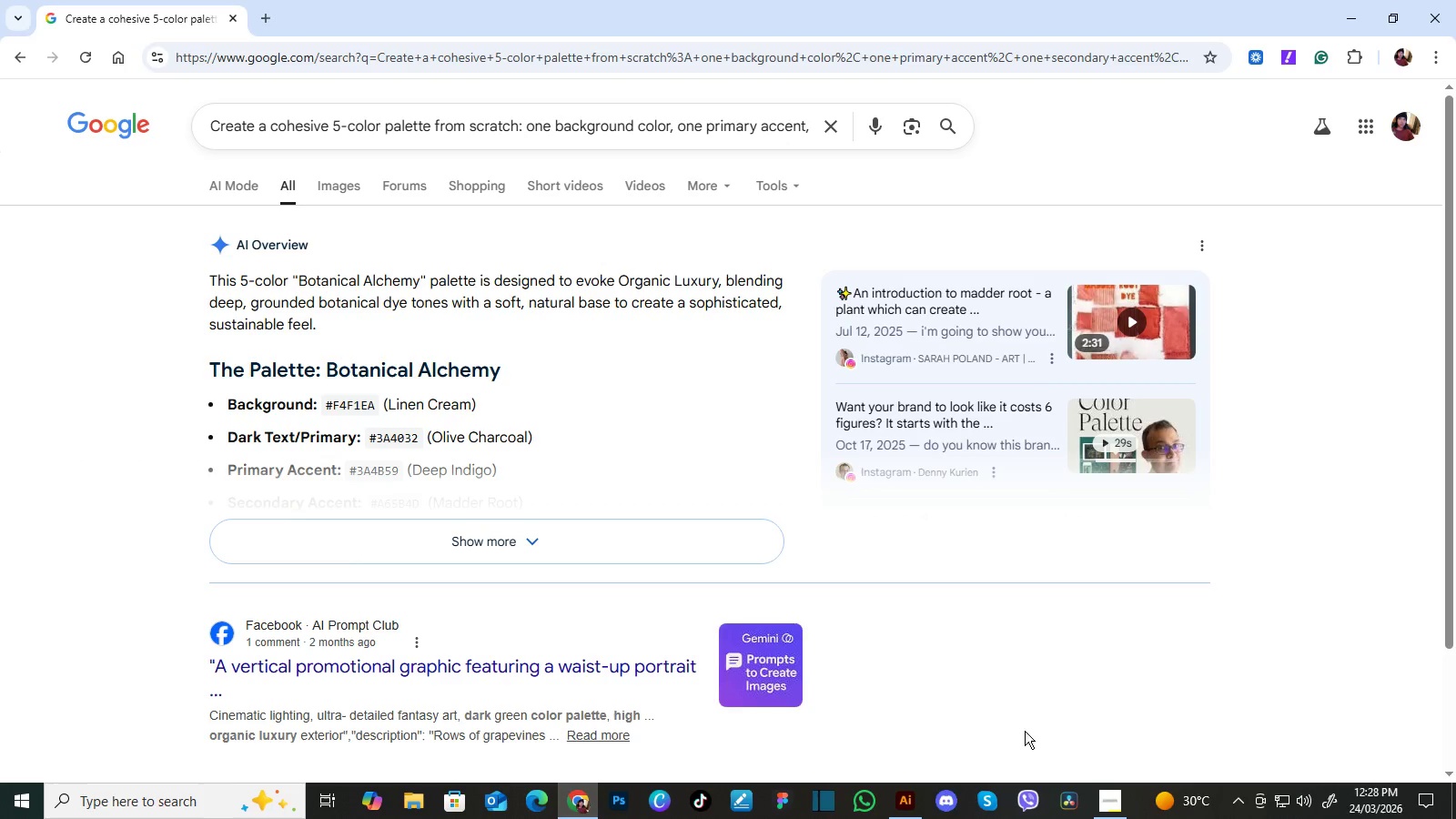 
left_click([1106, 796])